 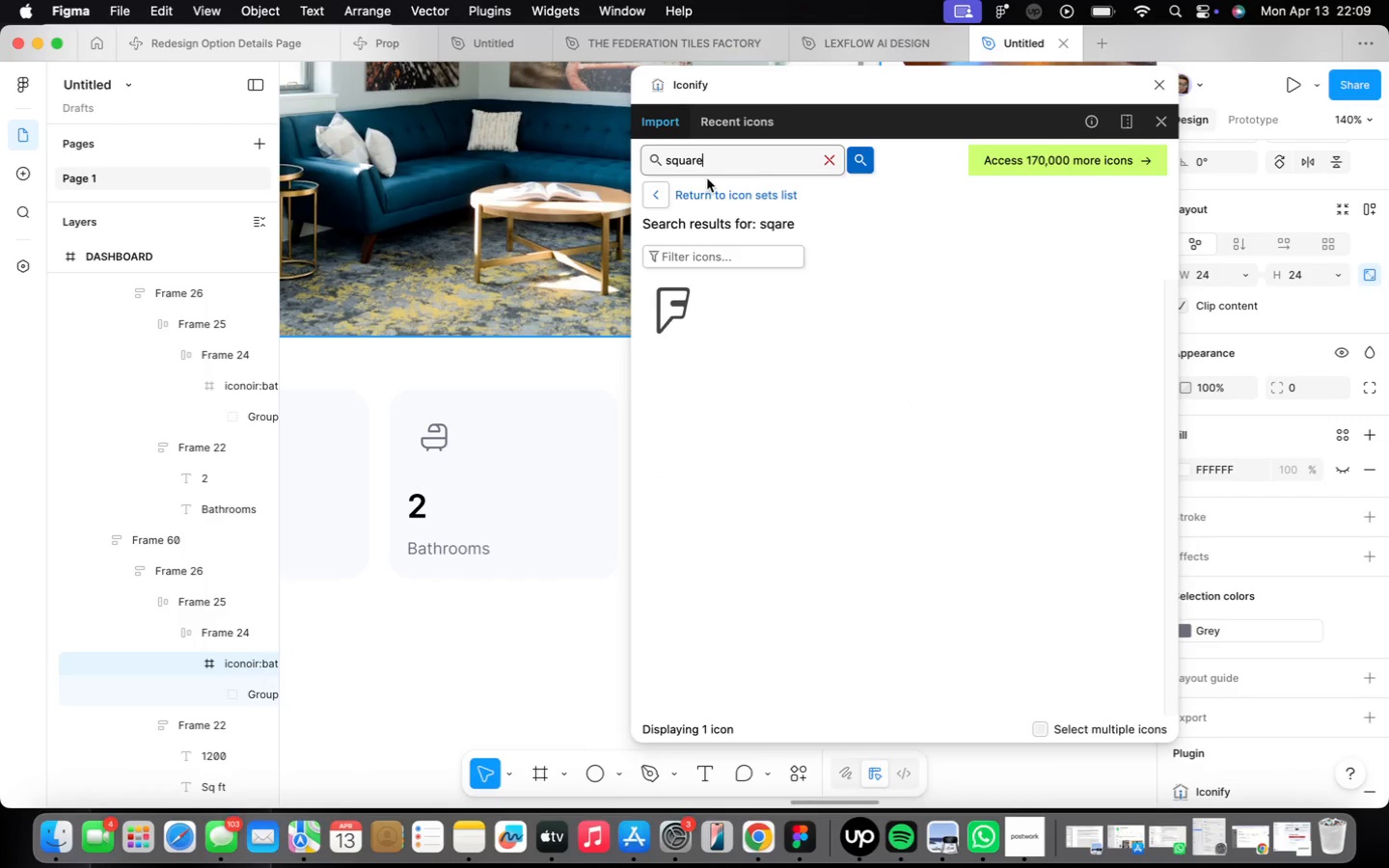 
key(Enter)
 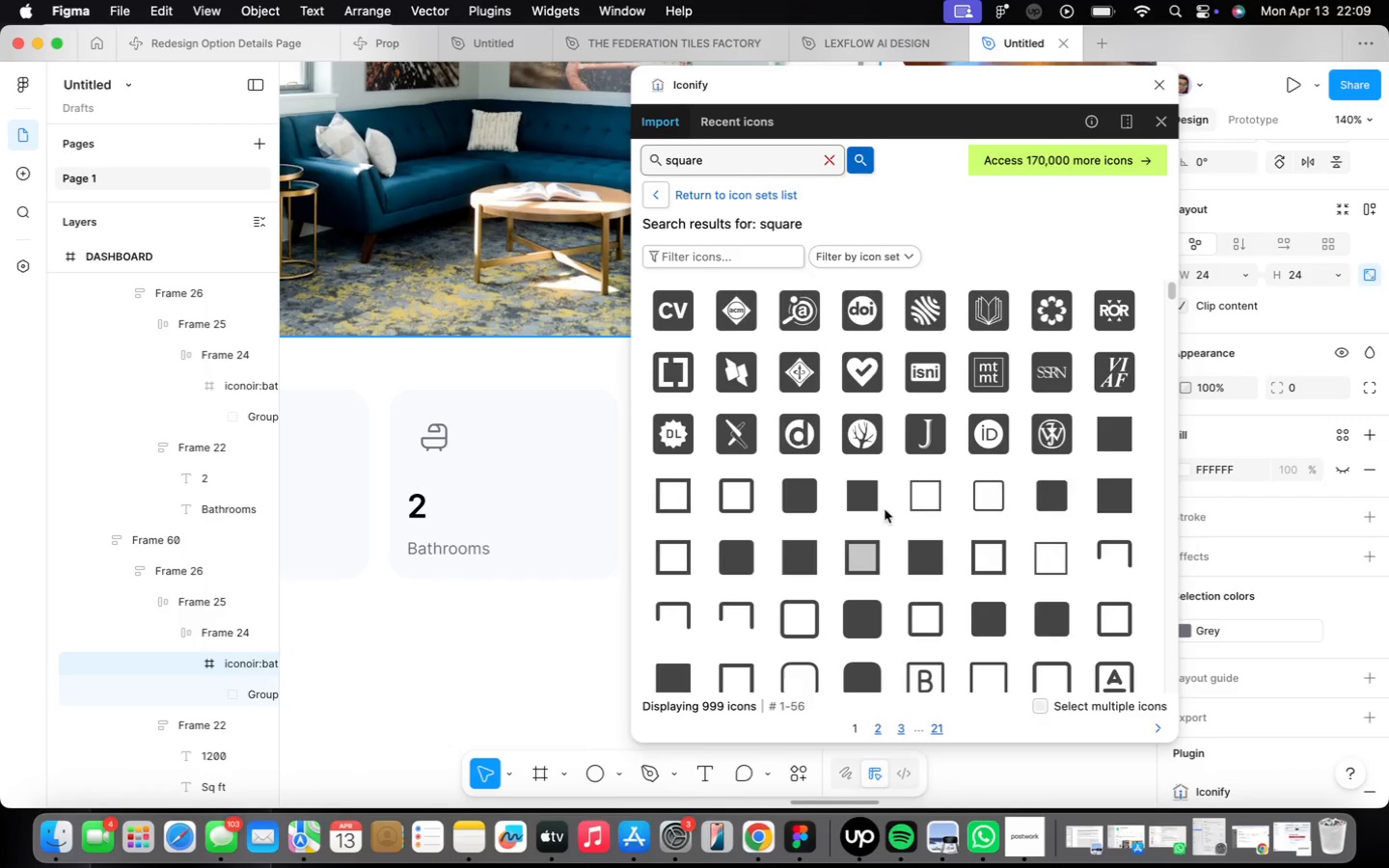 
left_click([751, 511])
 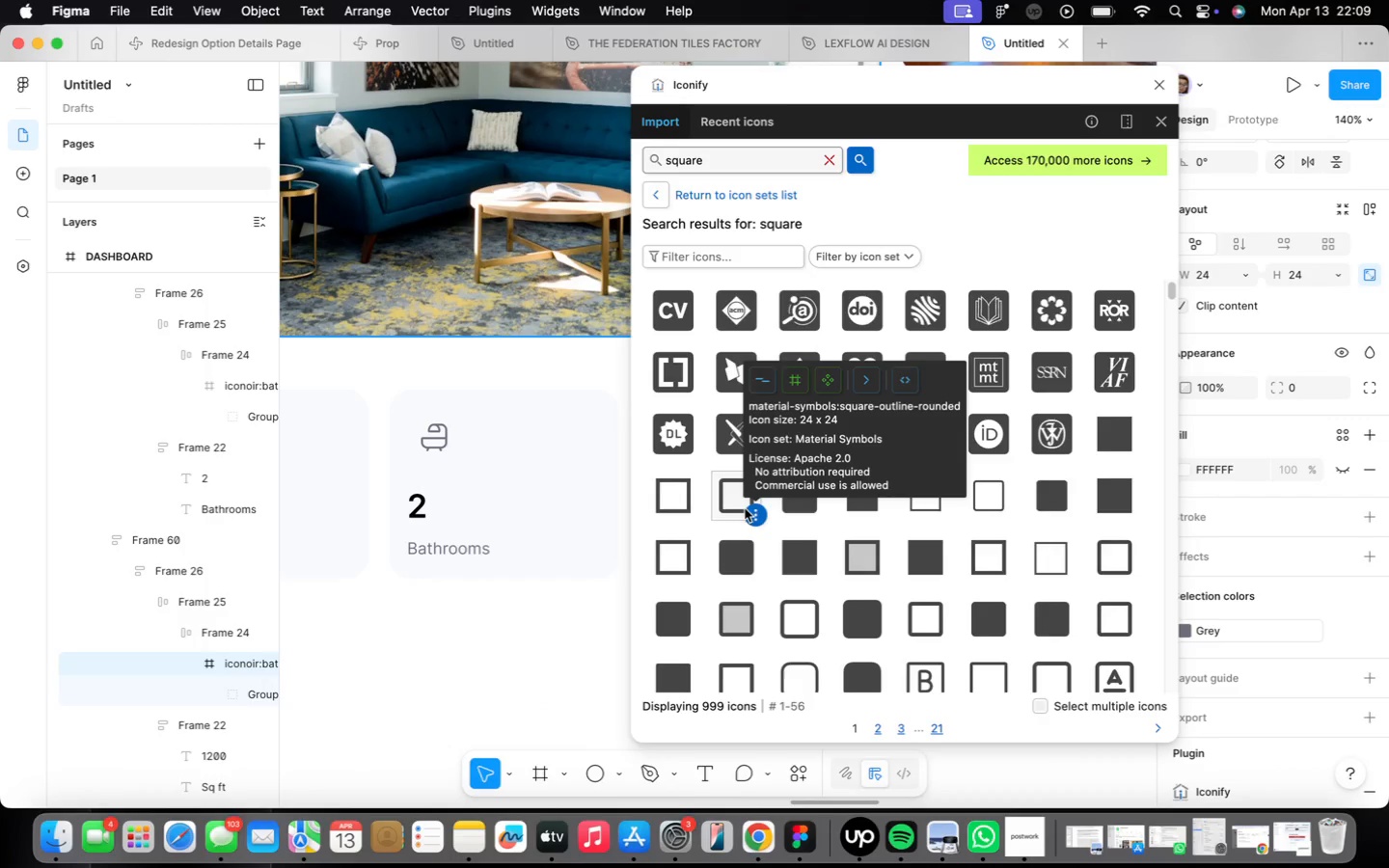 
left_click([723, 502])
 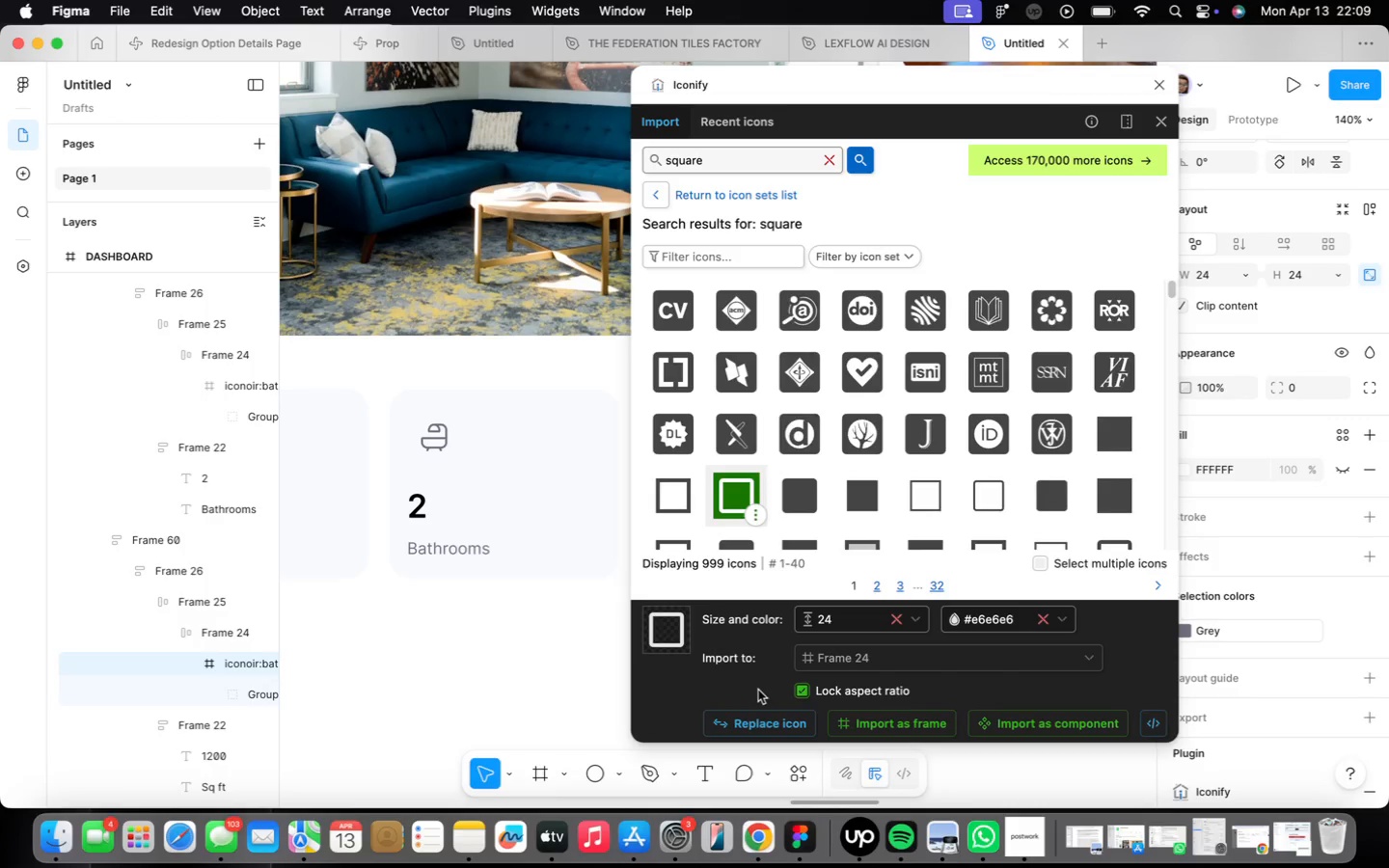 
scroll: coordinate [511, 588], scroll_direction: down, amount: 2.0
 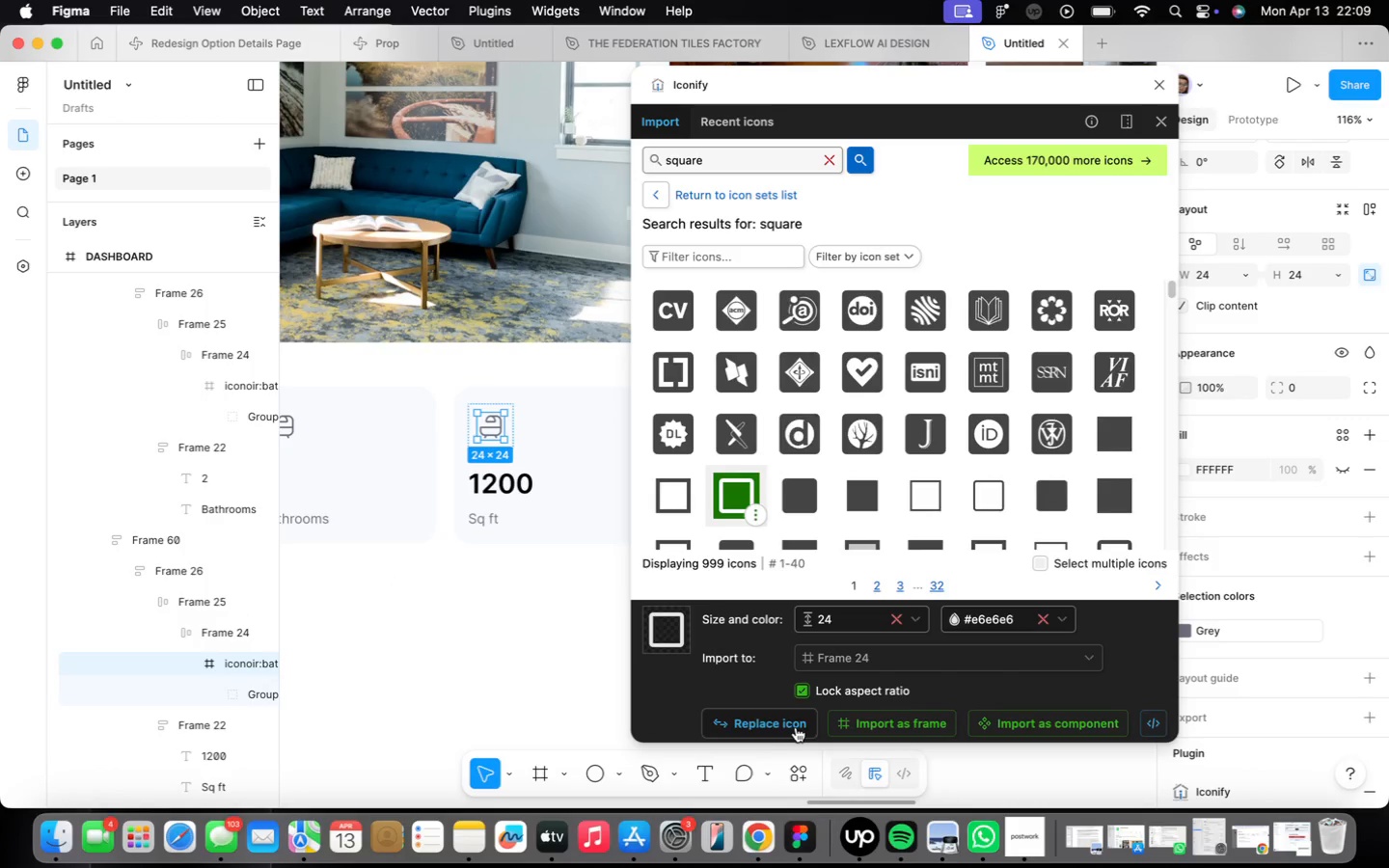 
left_click([772, 731])
 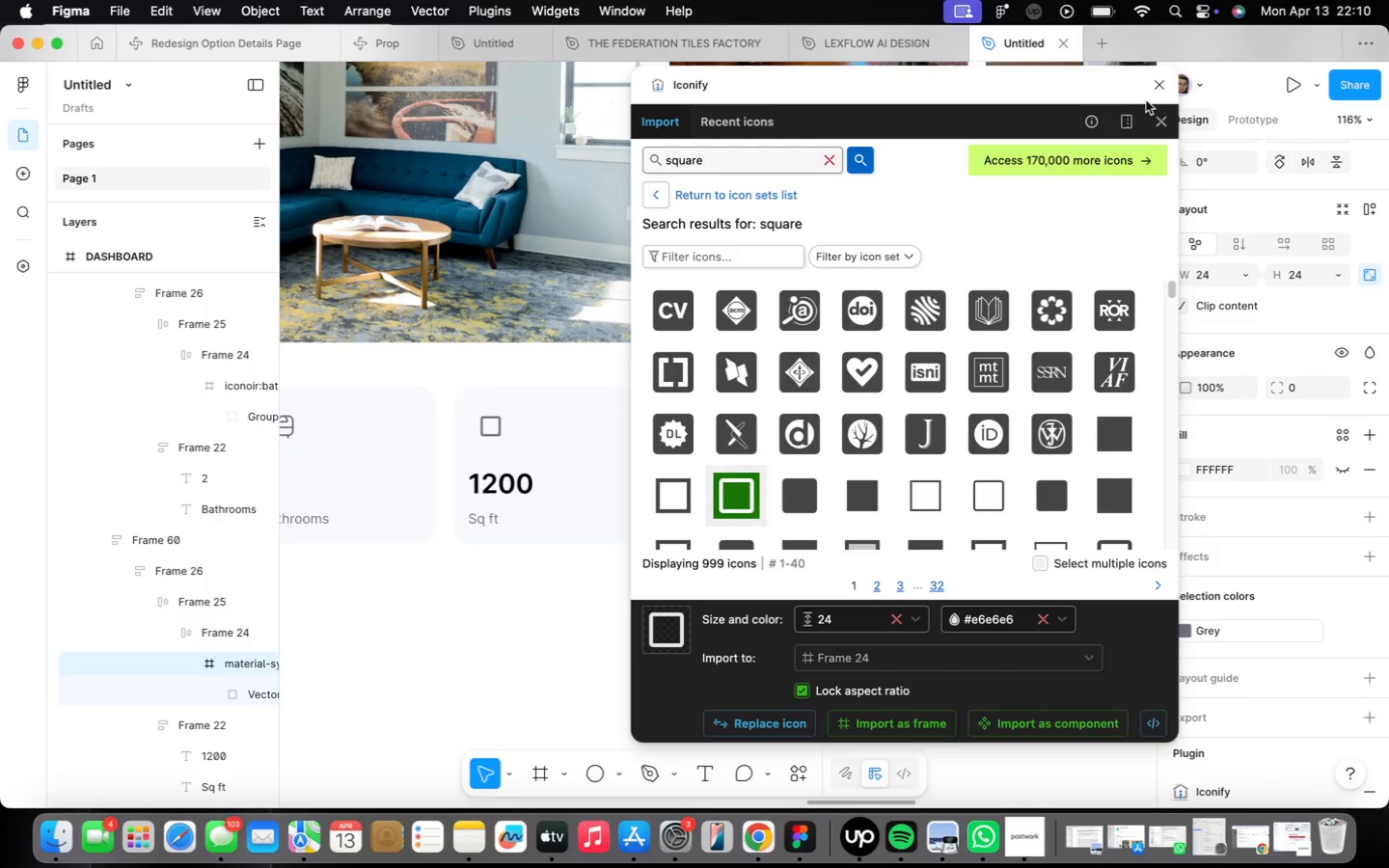 
left_click([1159, 92])
 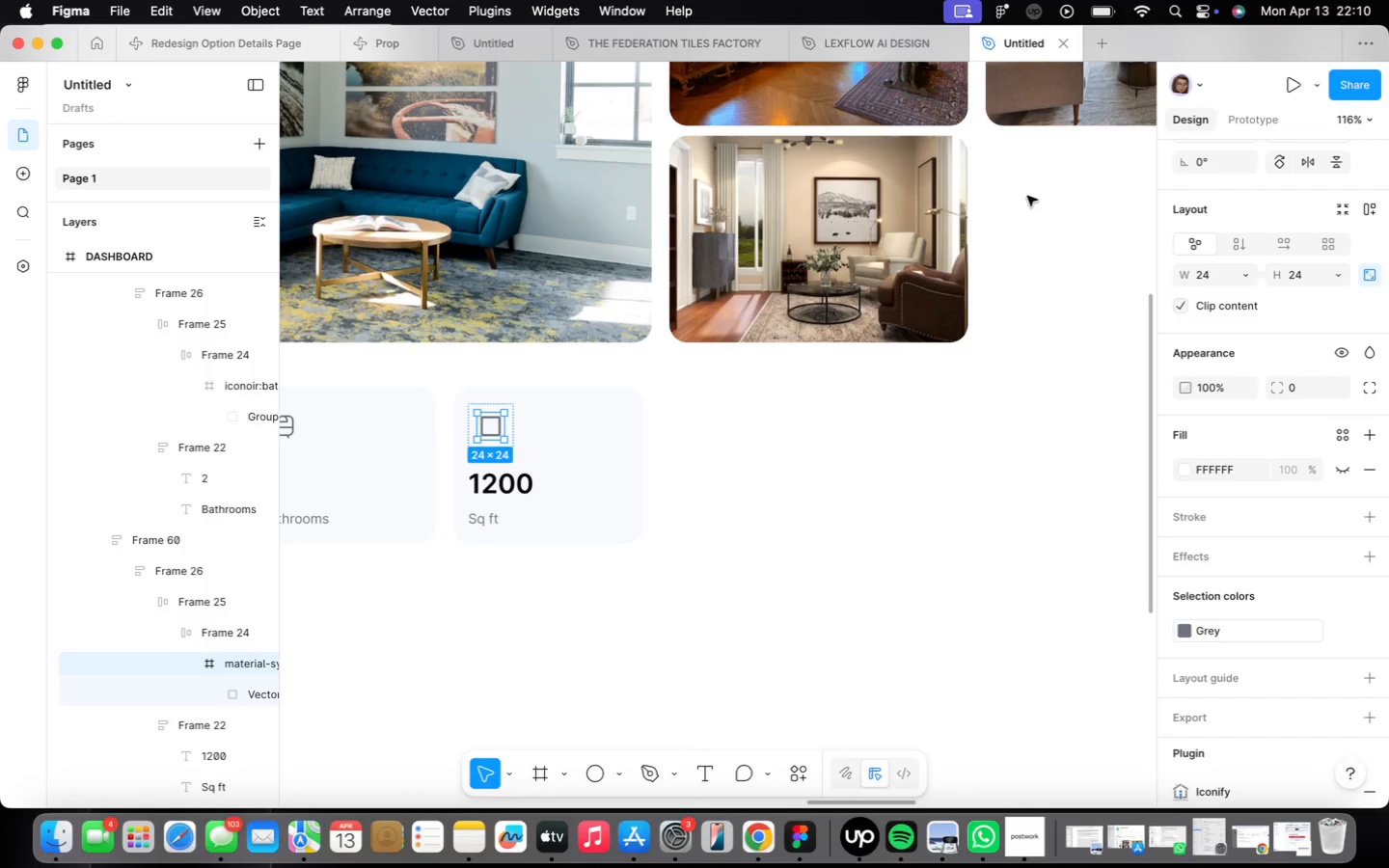 
left_click([535, 444])
 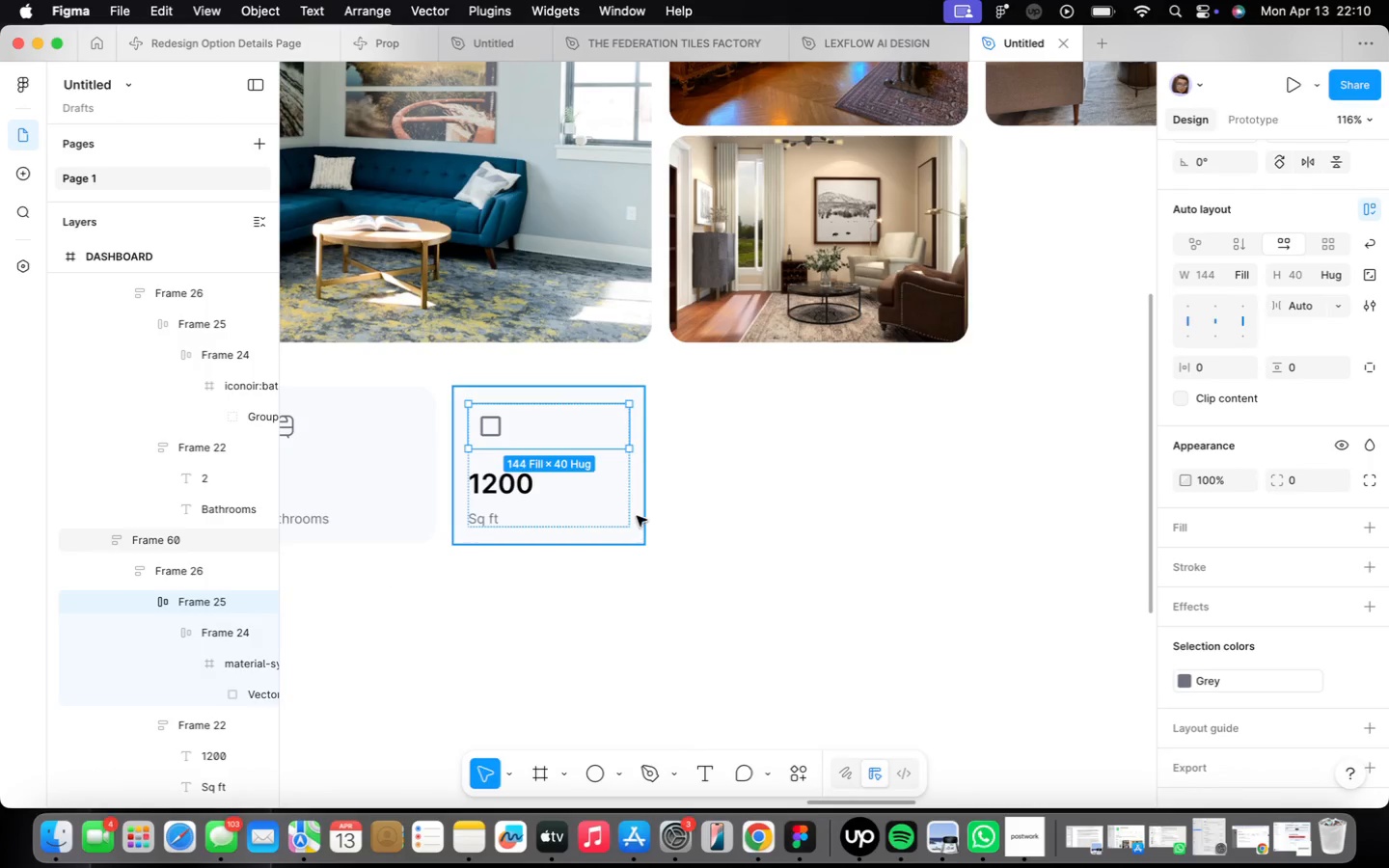 
left_click([640, 509])
 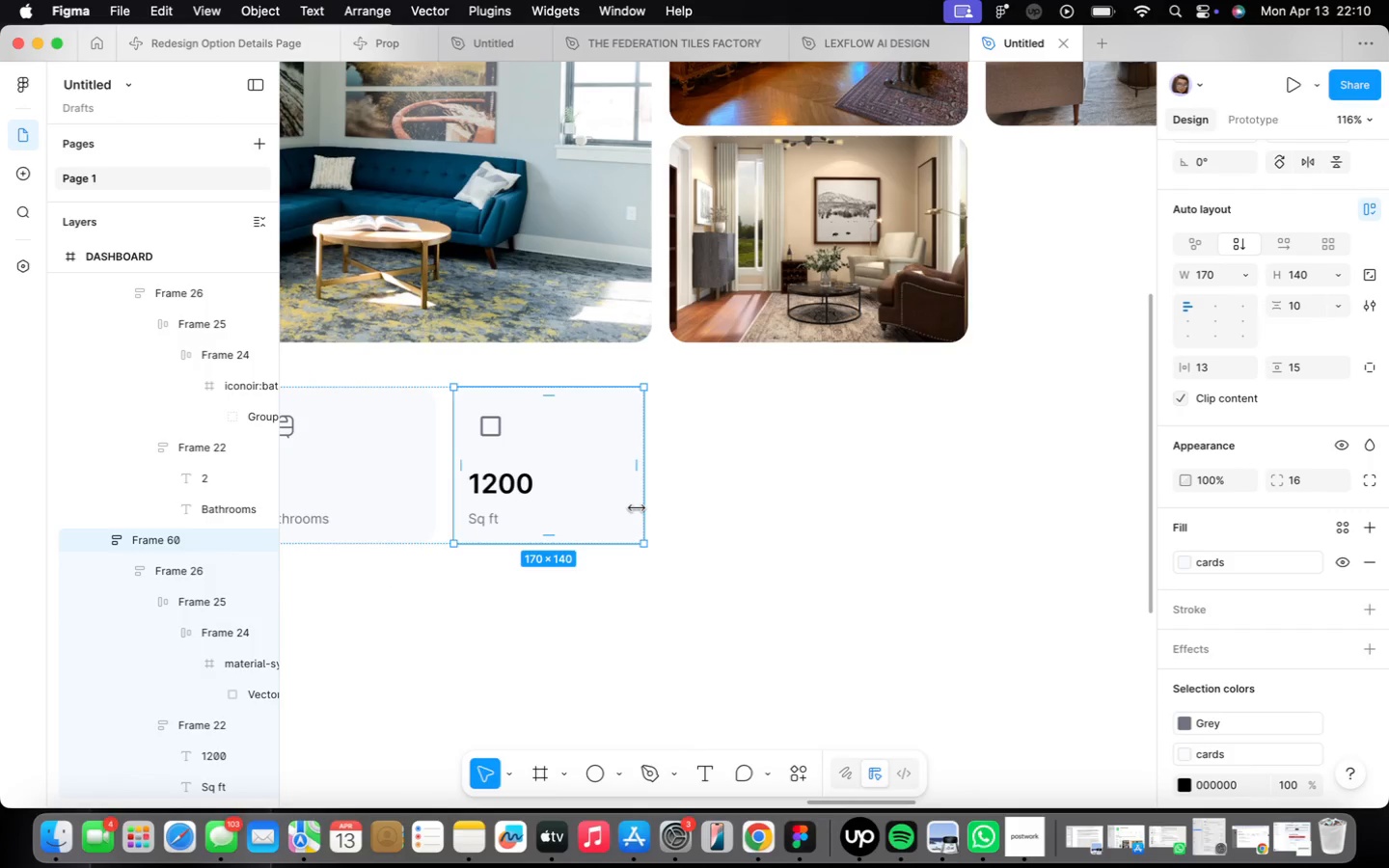 
key(Meta+CommandLeft)
 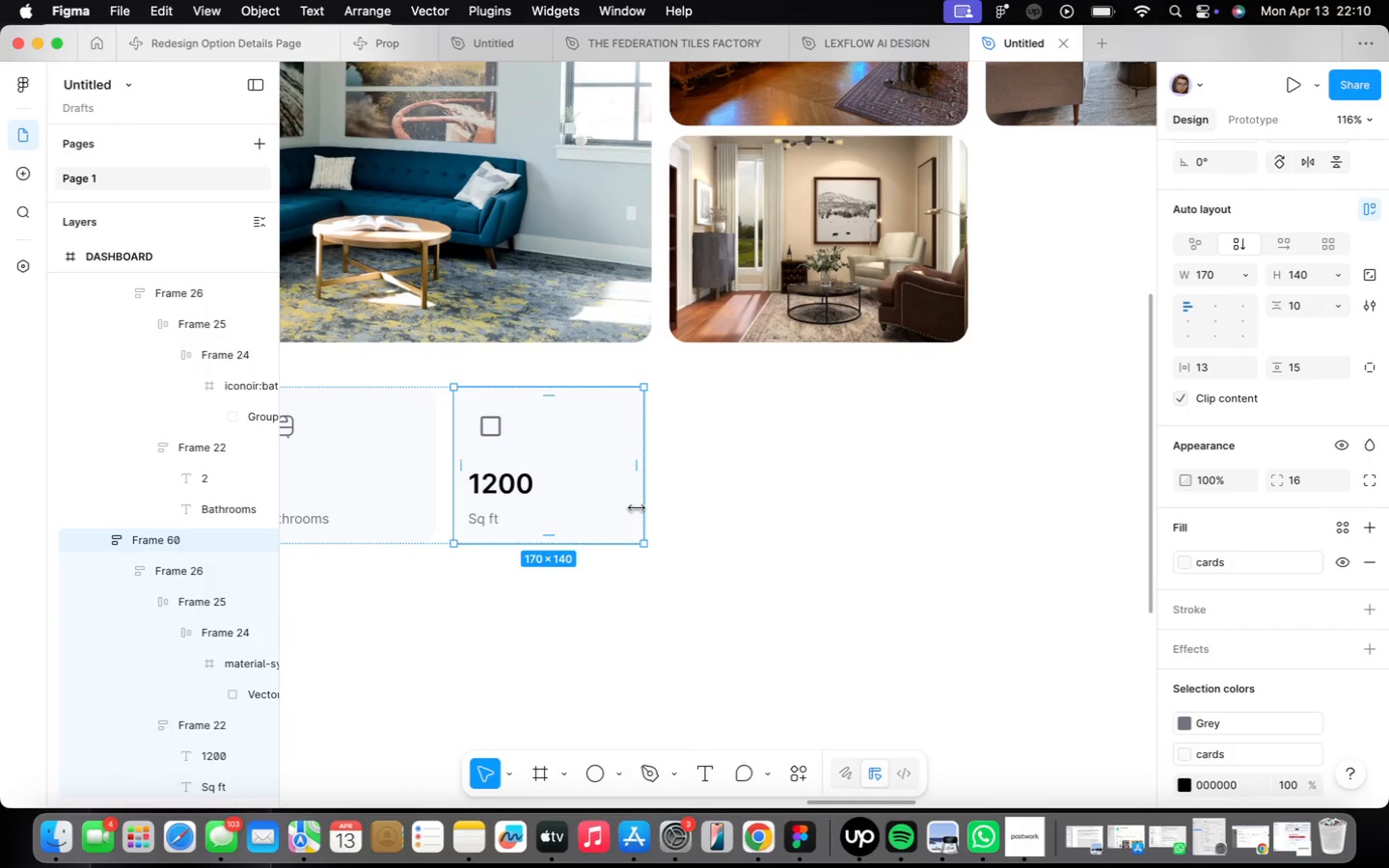 
key(Meta+D)
 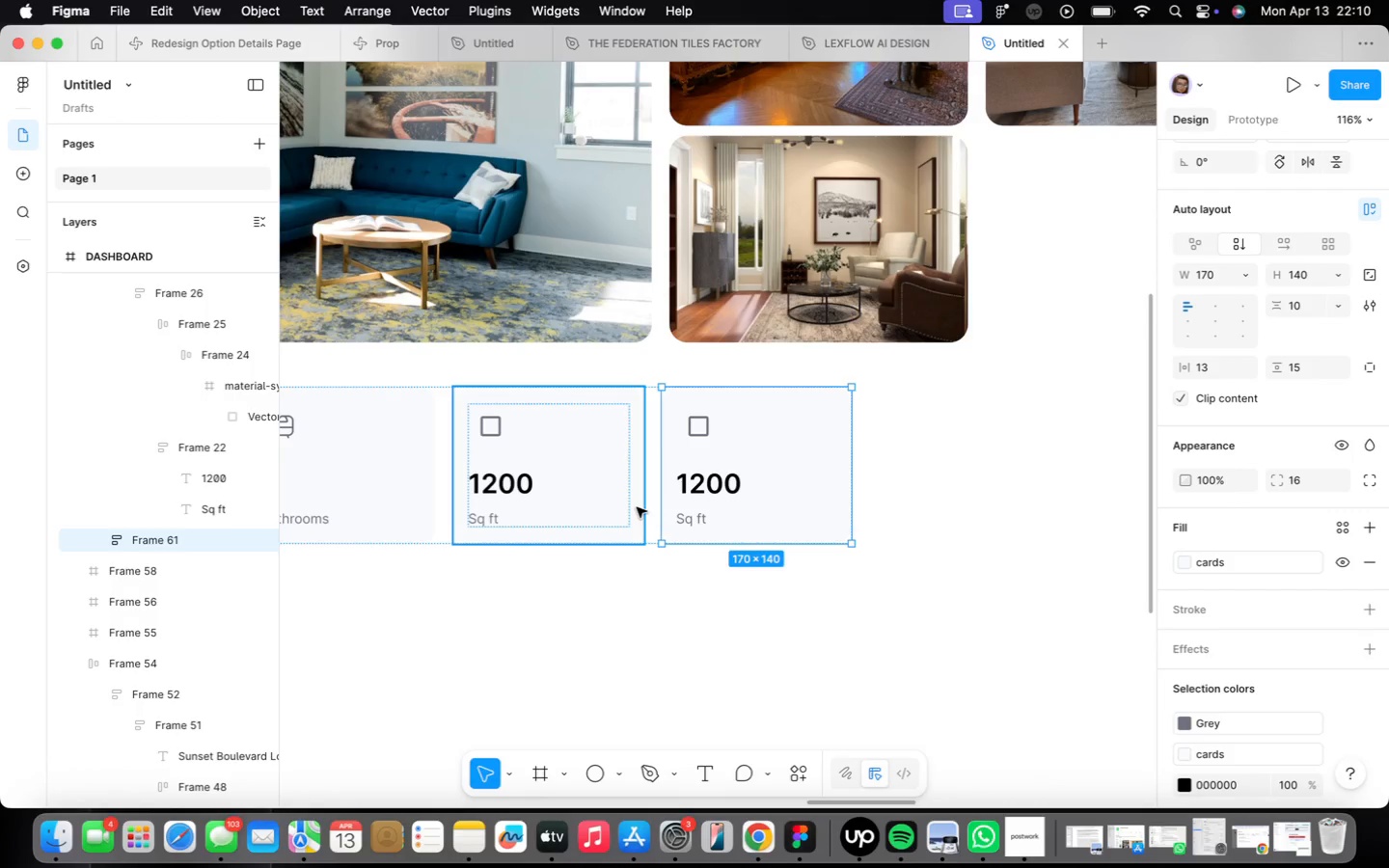 
scroll: coordinate [637, 507], scroll_direction: down, amount: 1.0
 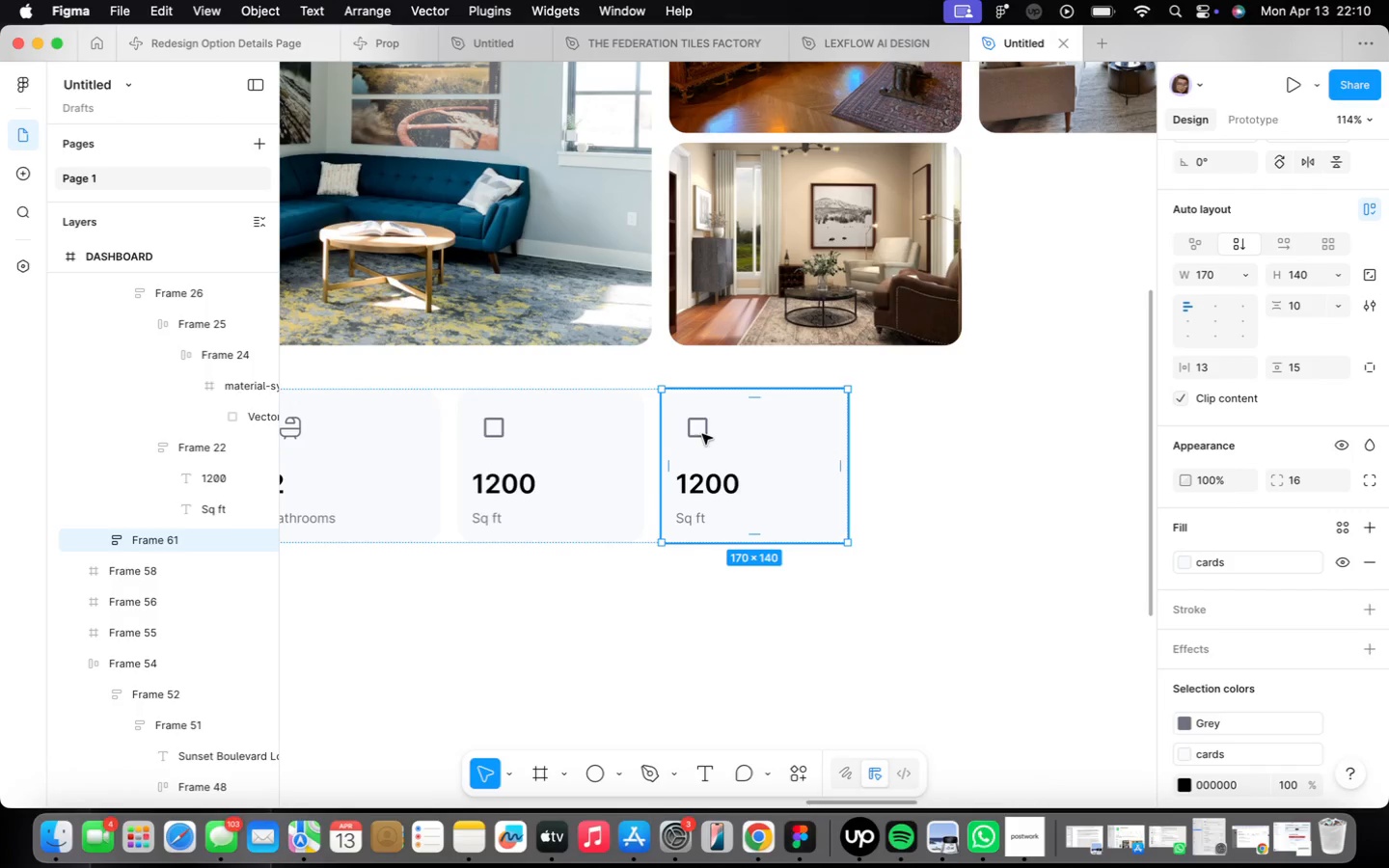 
scroll: coordinate [736, 483], scroll_direction: up, amount: 4.0
 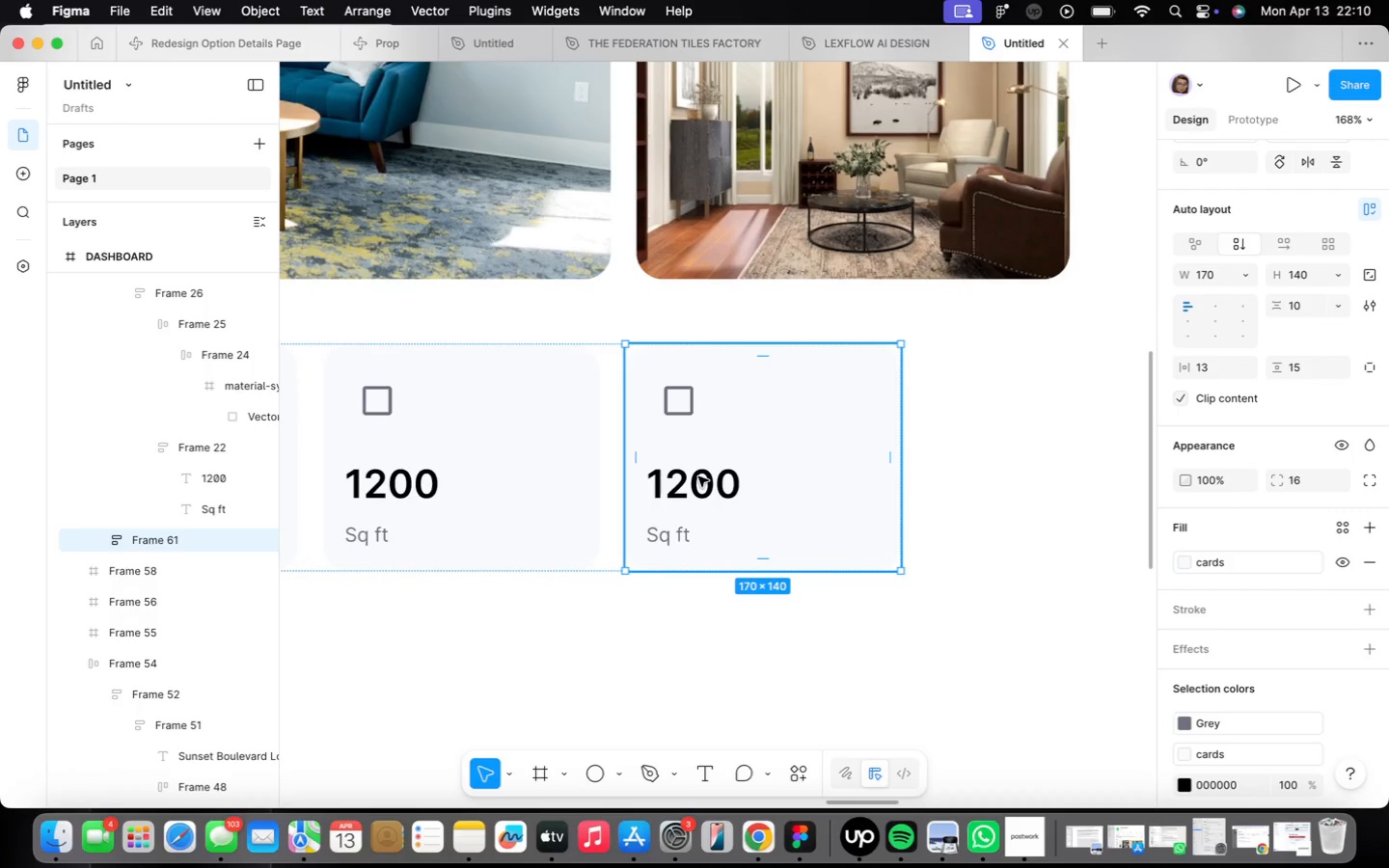 
double_click([698, 476])
 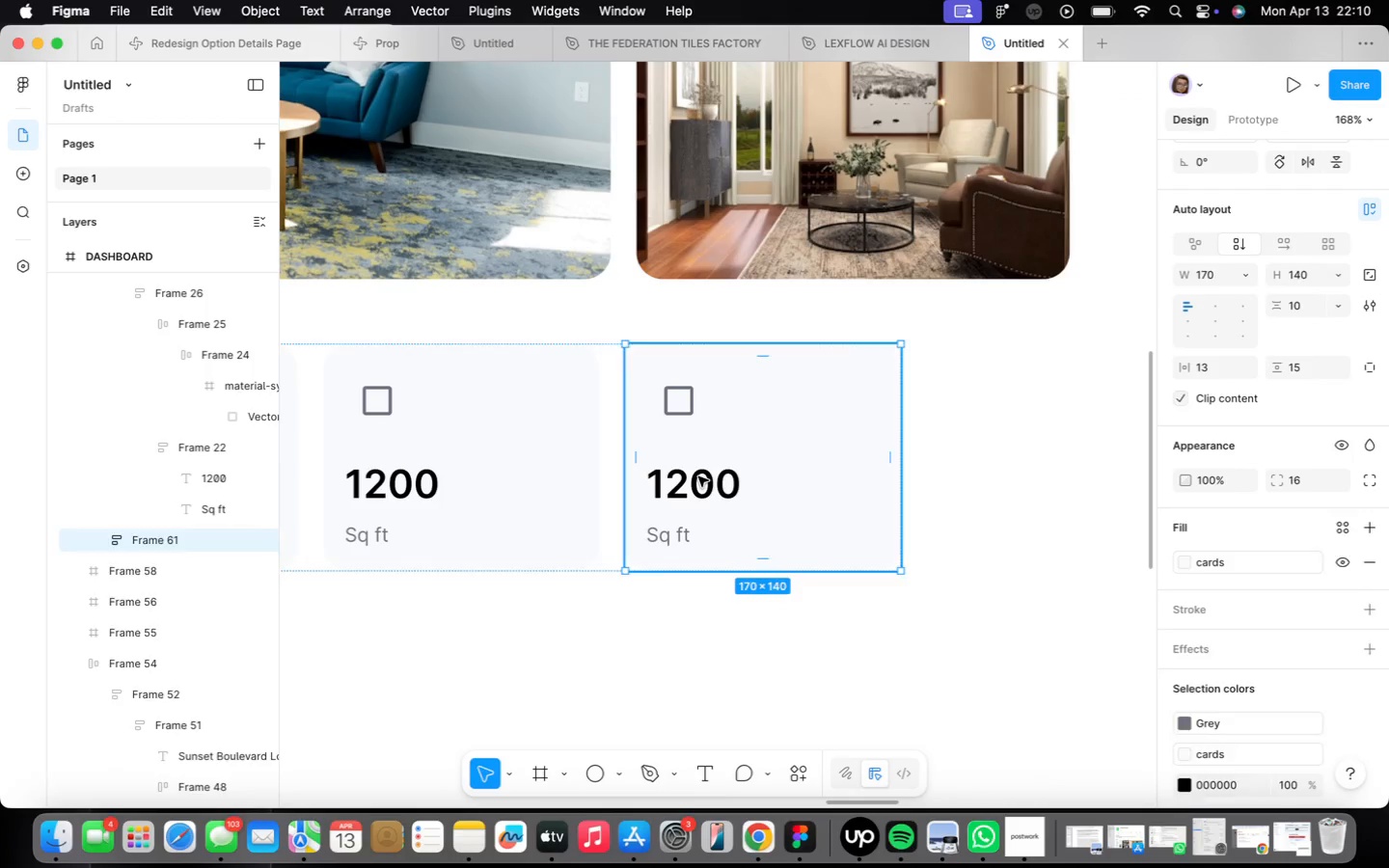 
triple_click([698, 476])
 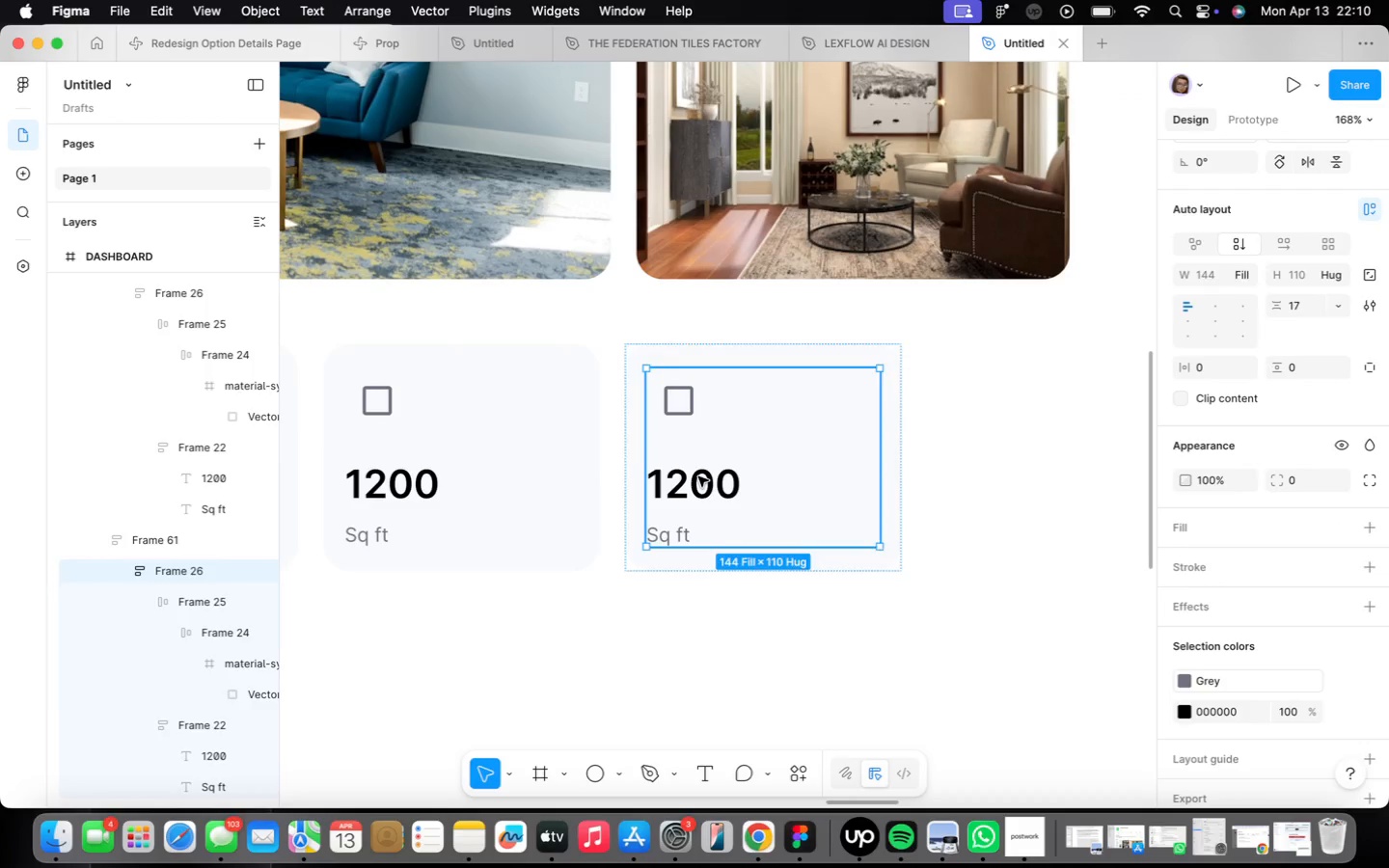 
triple_click([698, 476])
 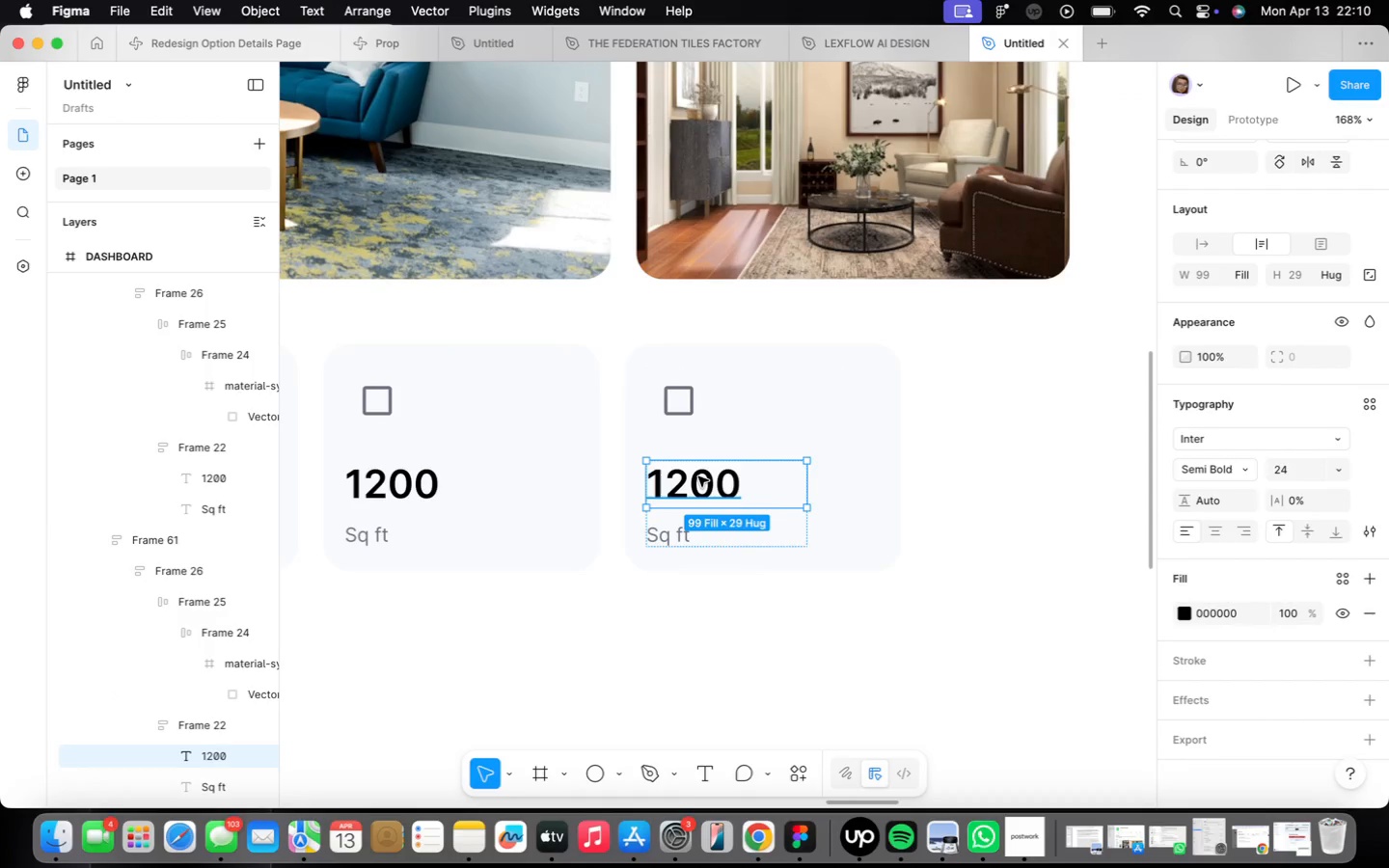 
triple_click([698, 476])
 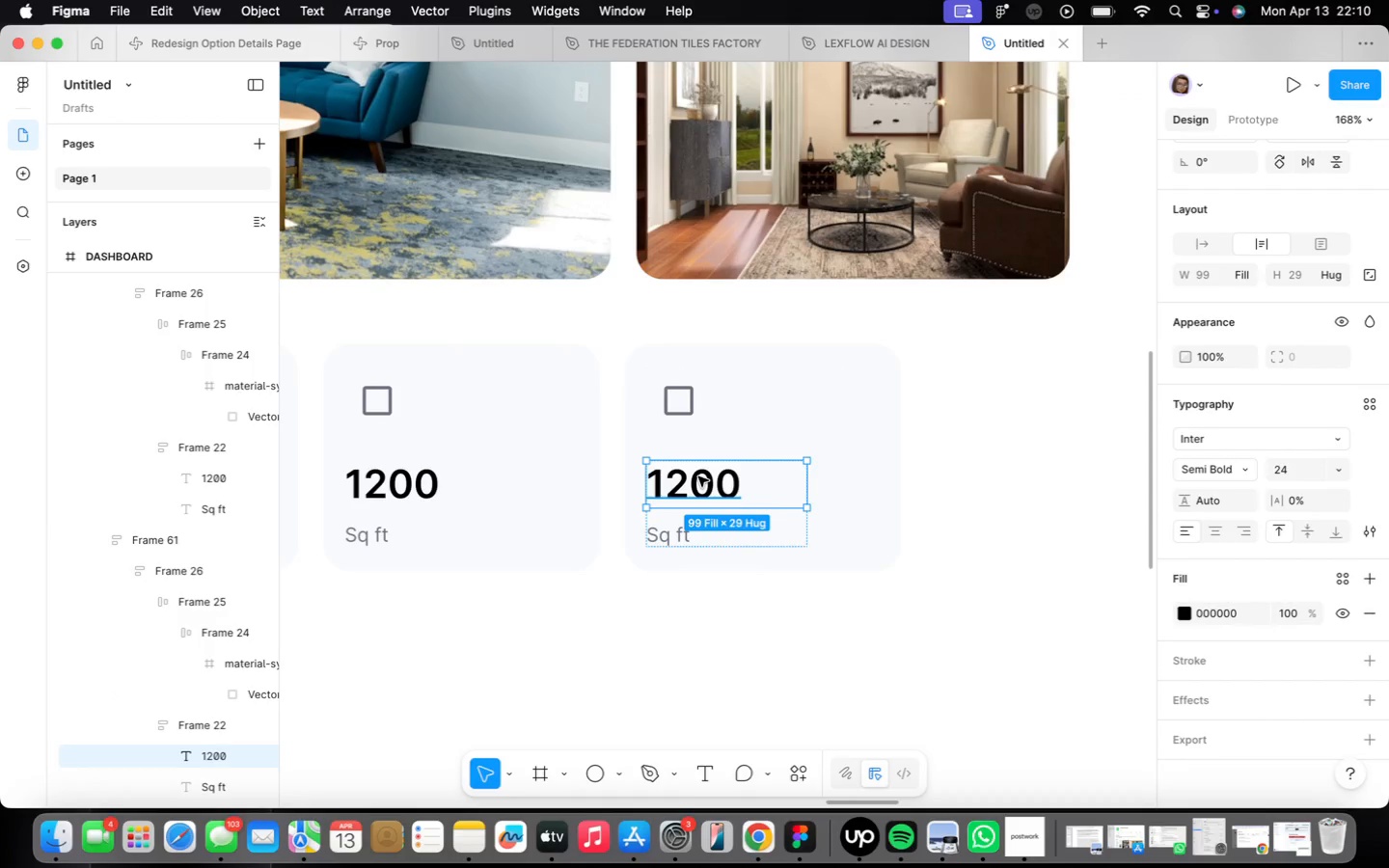 
triple_click([698, 476])
 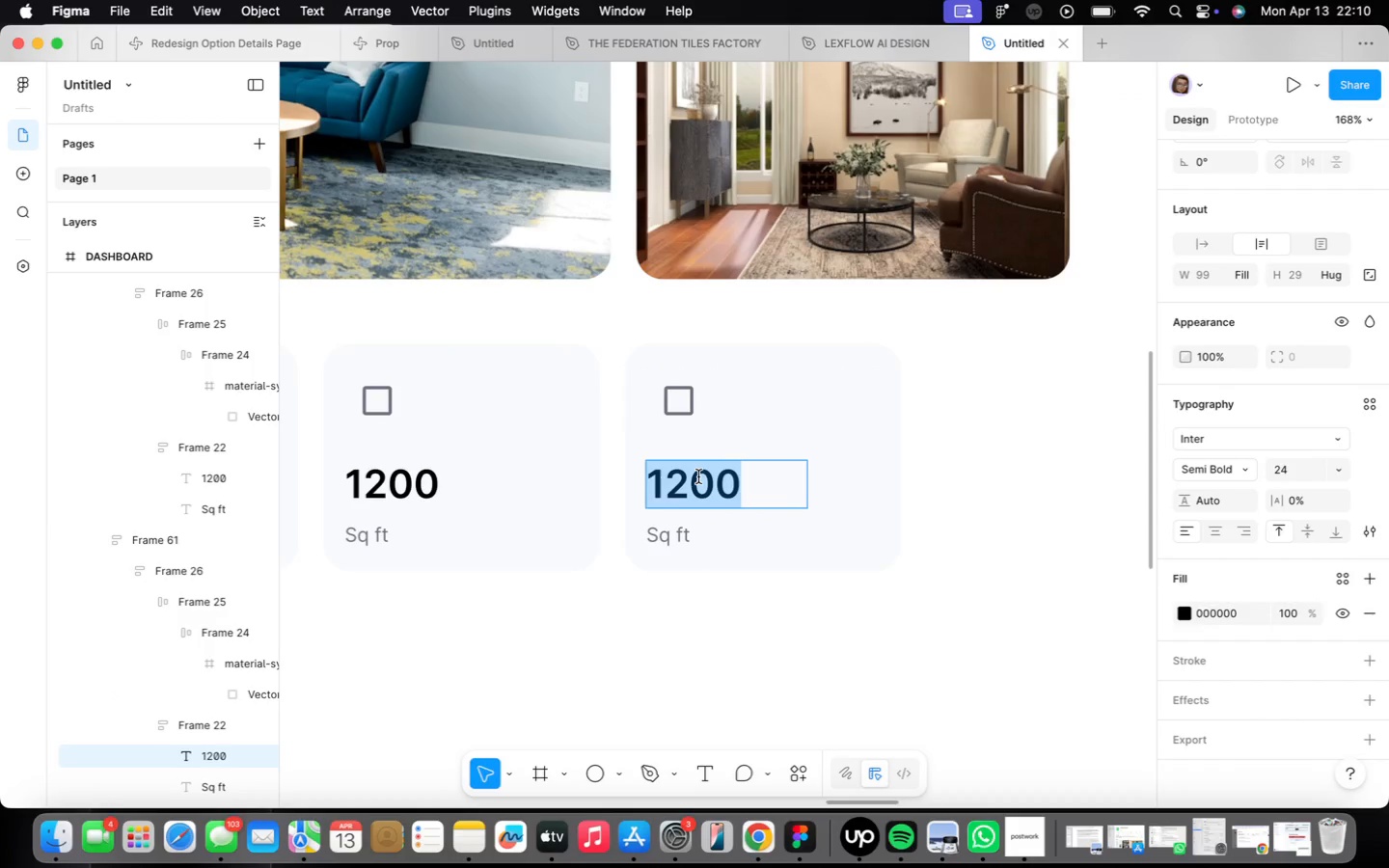 
type(2018)
 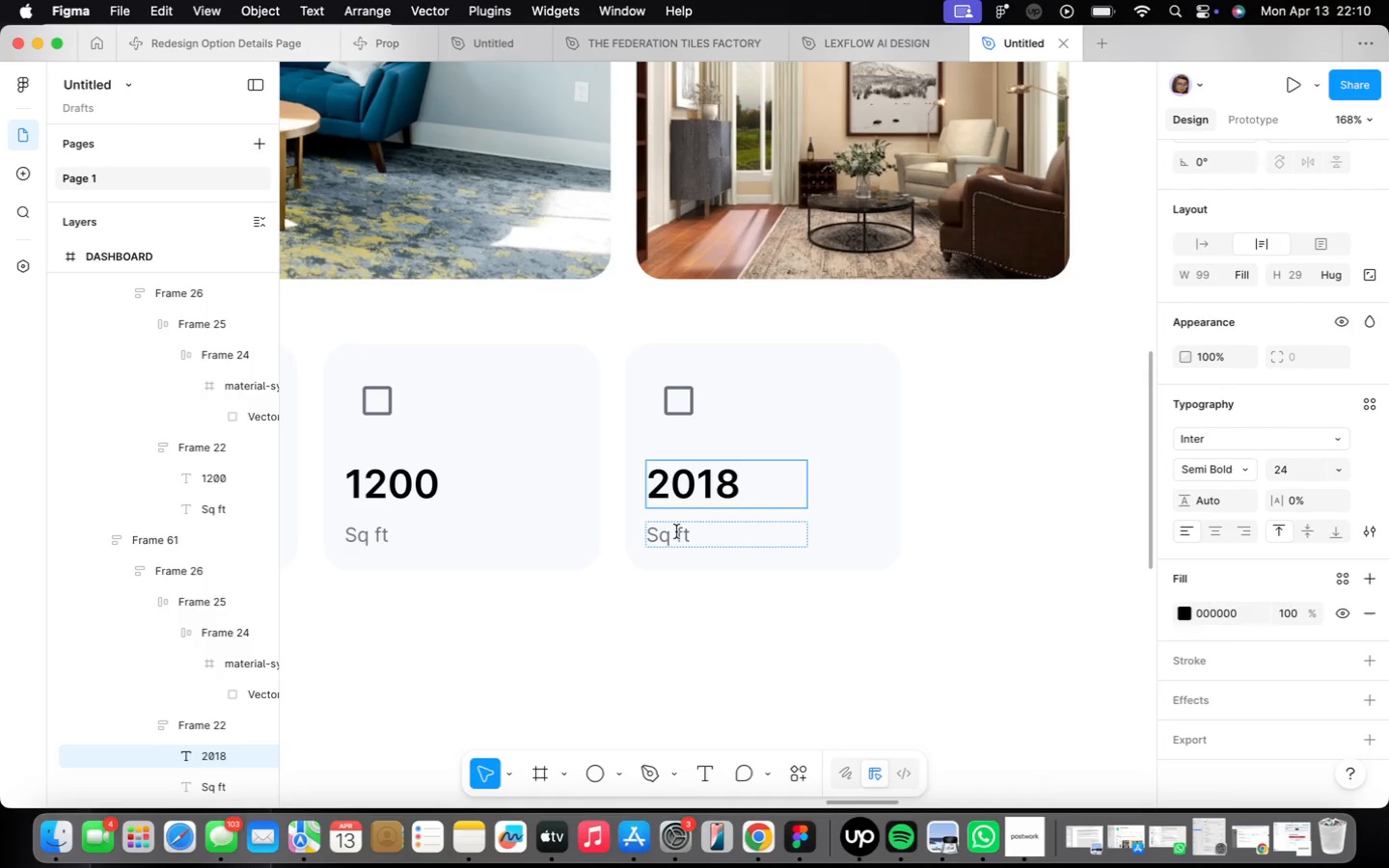 
double_click([668, 537])
 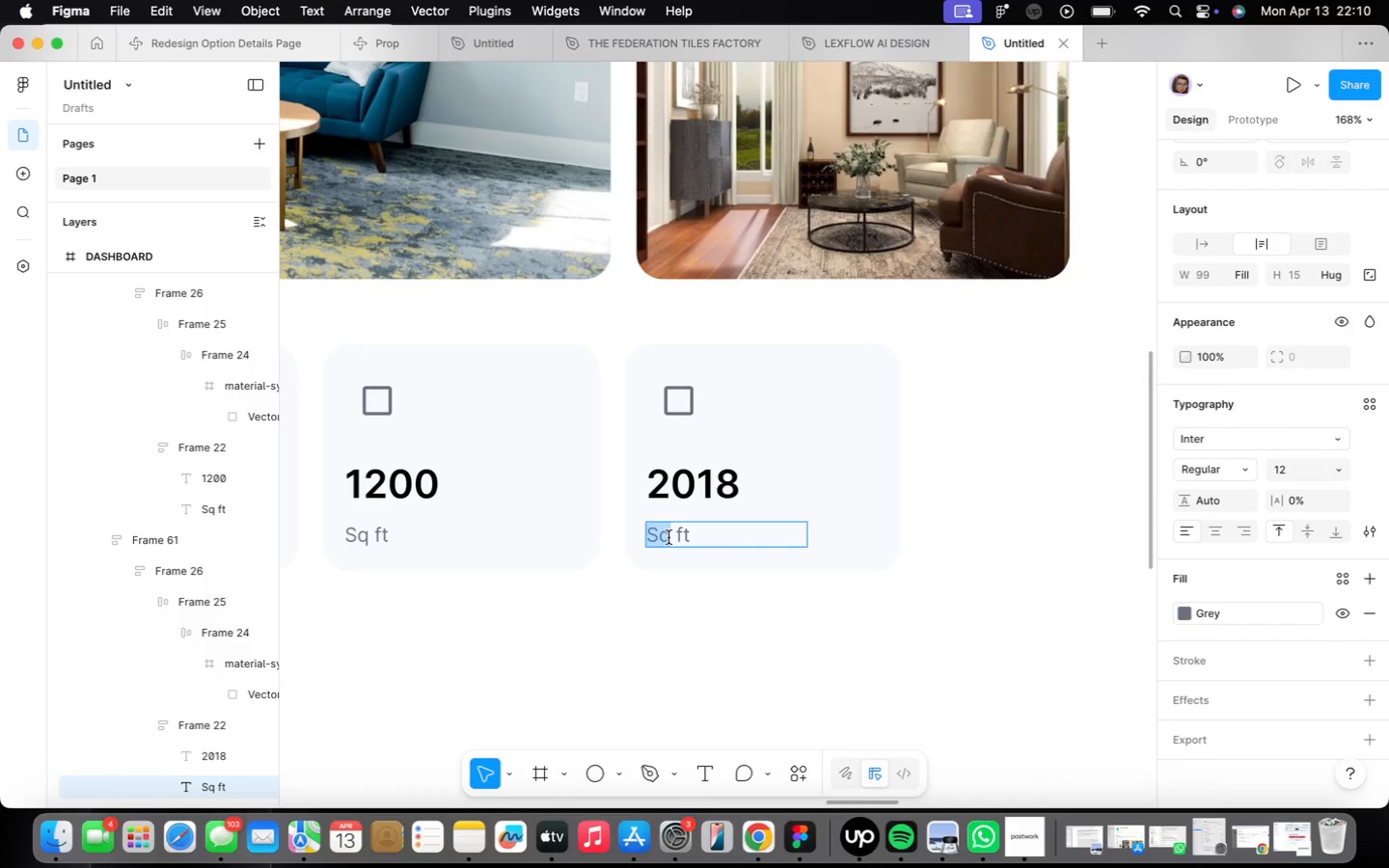 
triple_click([668, 537])